 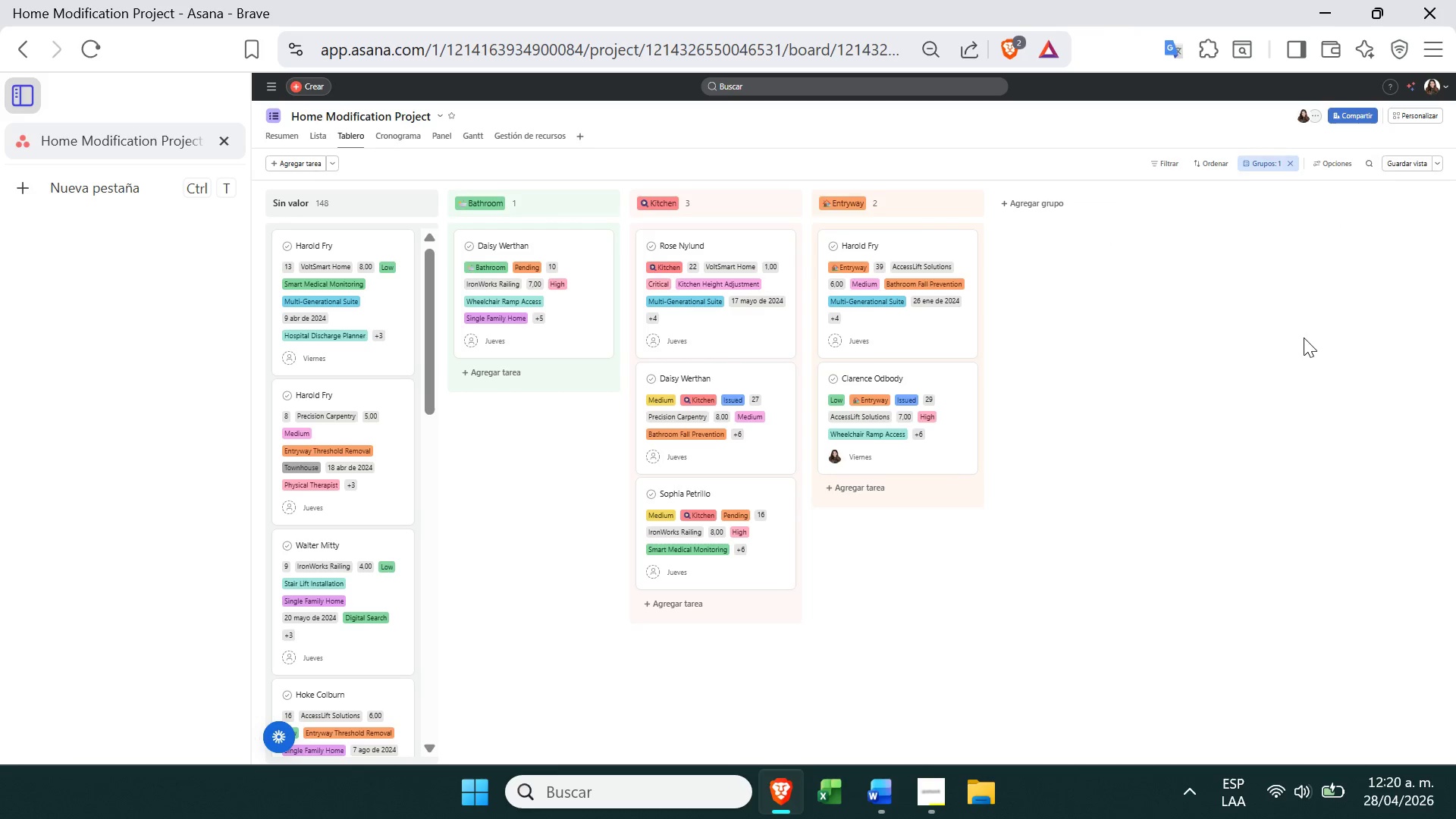 
left_click([1413, 123])
 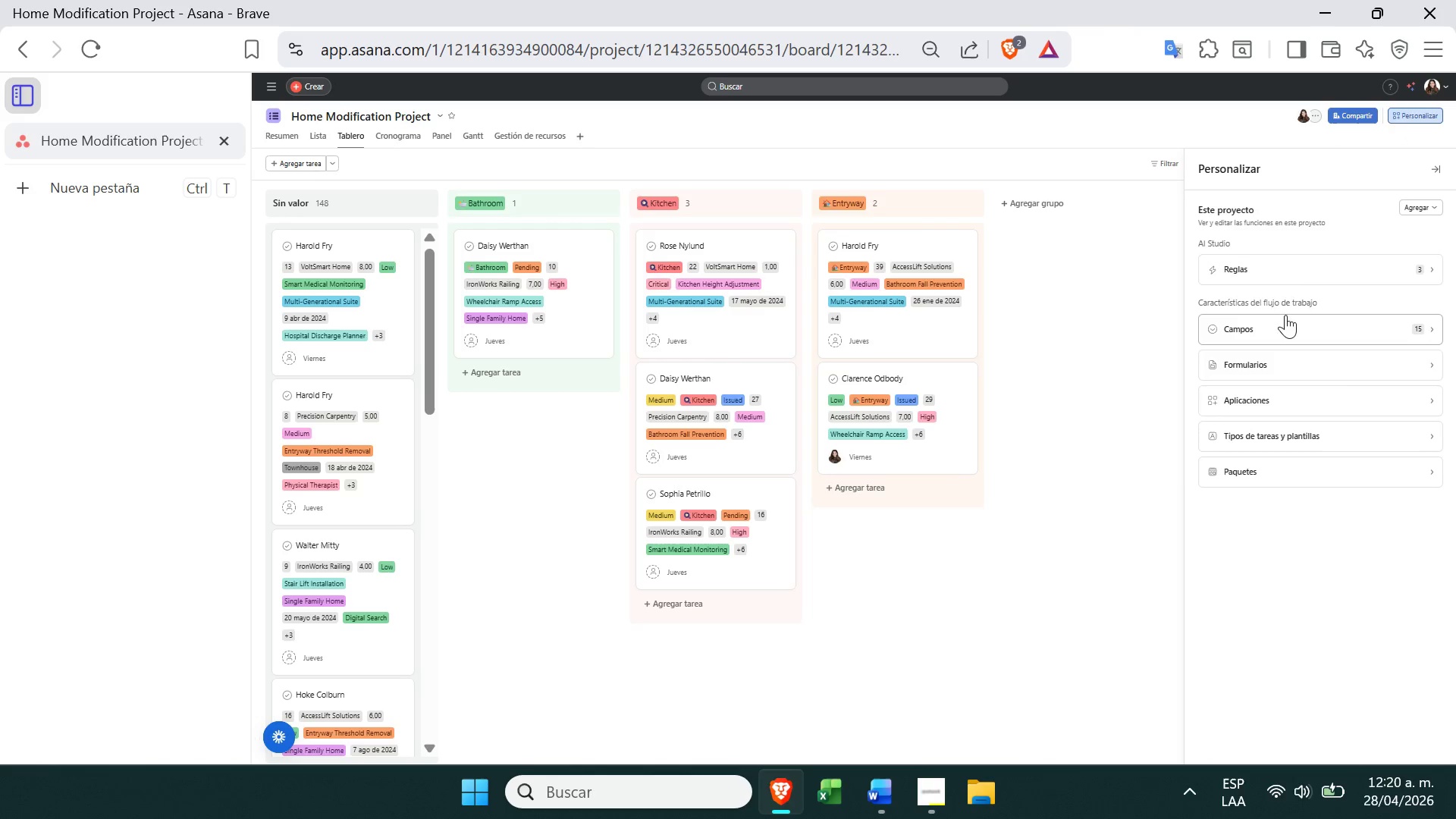 
left_click([1277, 282])
 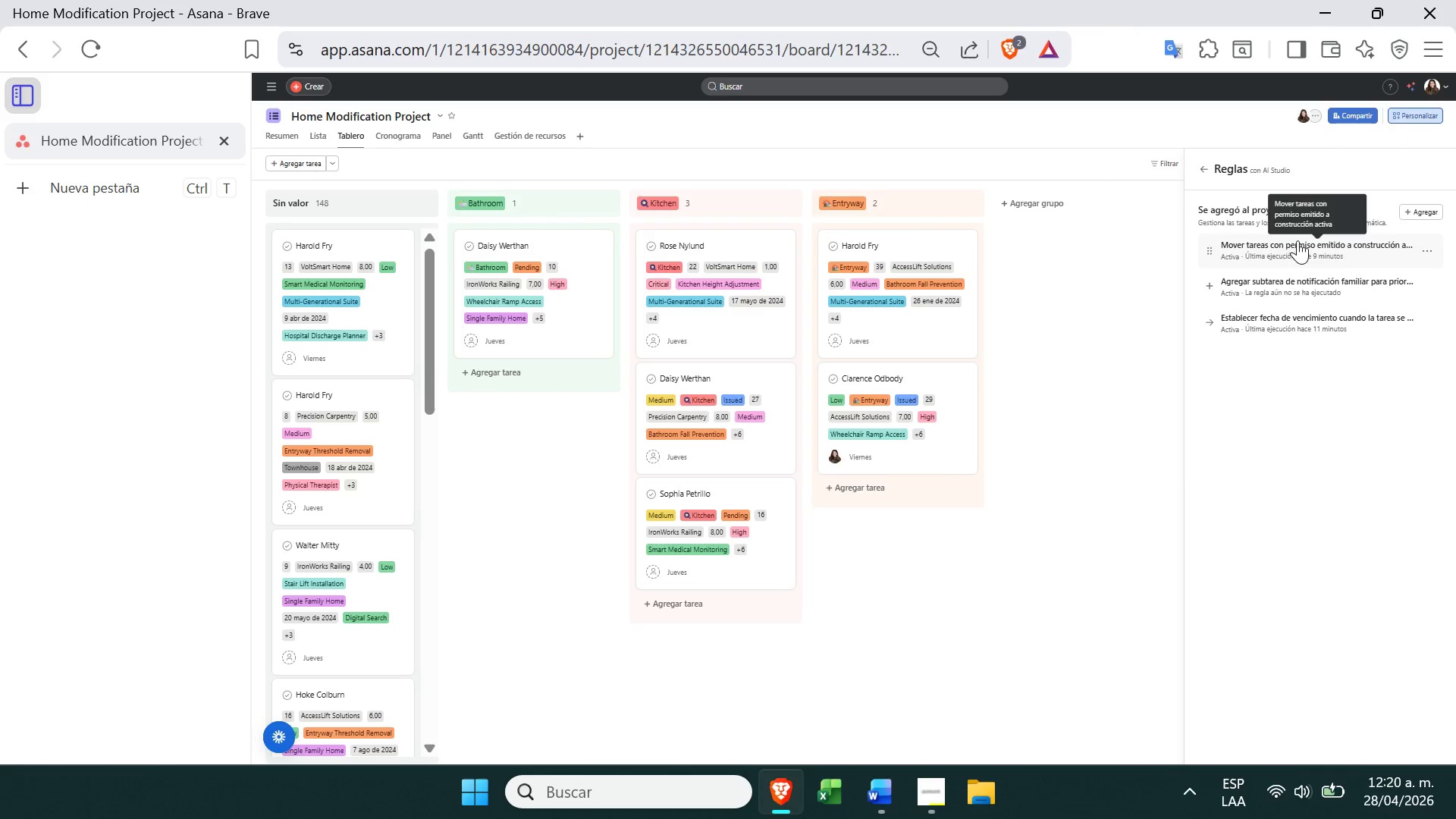 
left_click([1295, 242])
 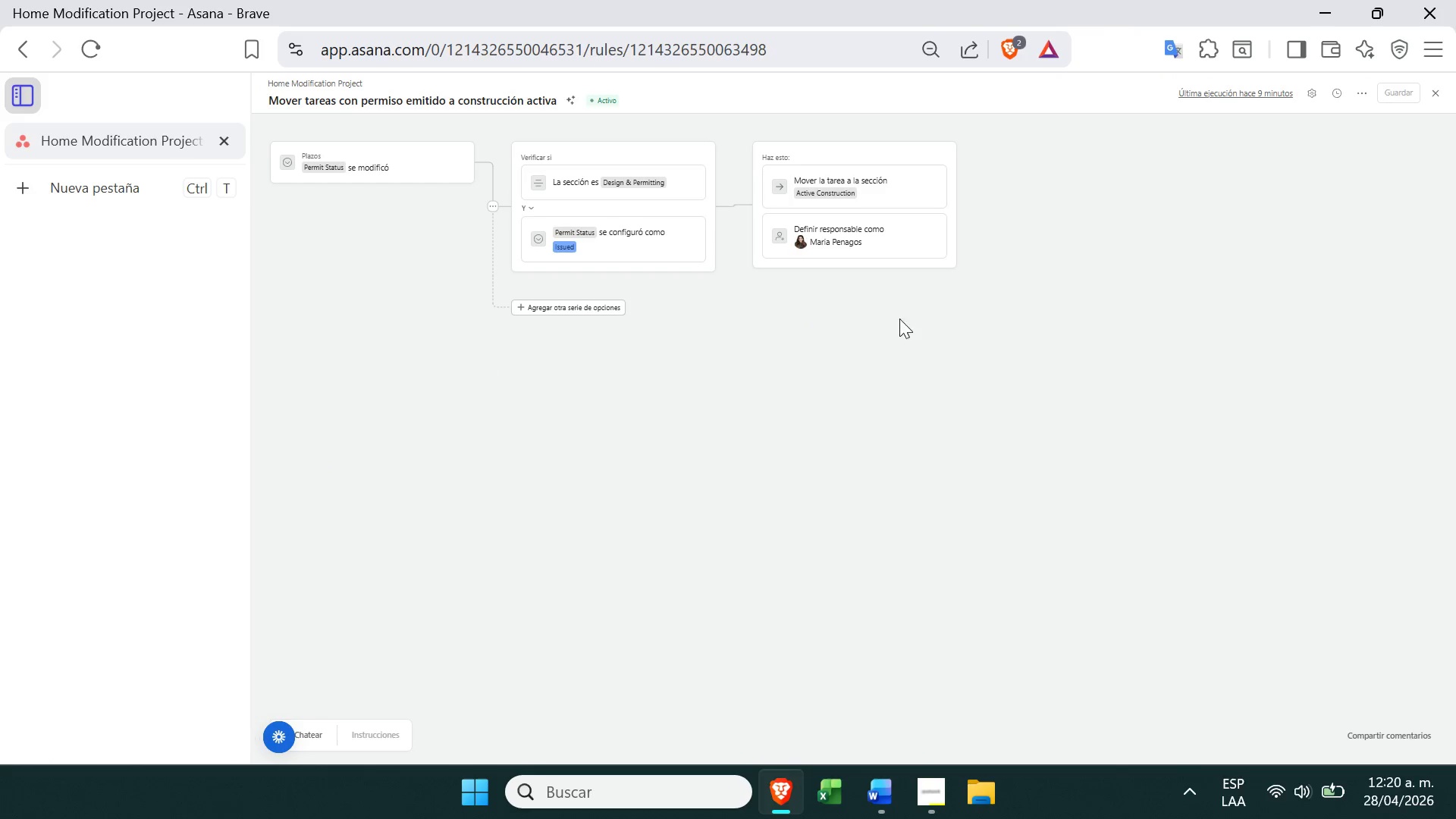 
key(PrintScreen)
 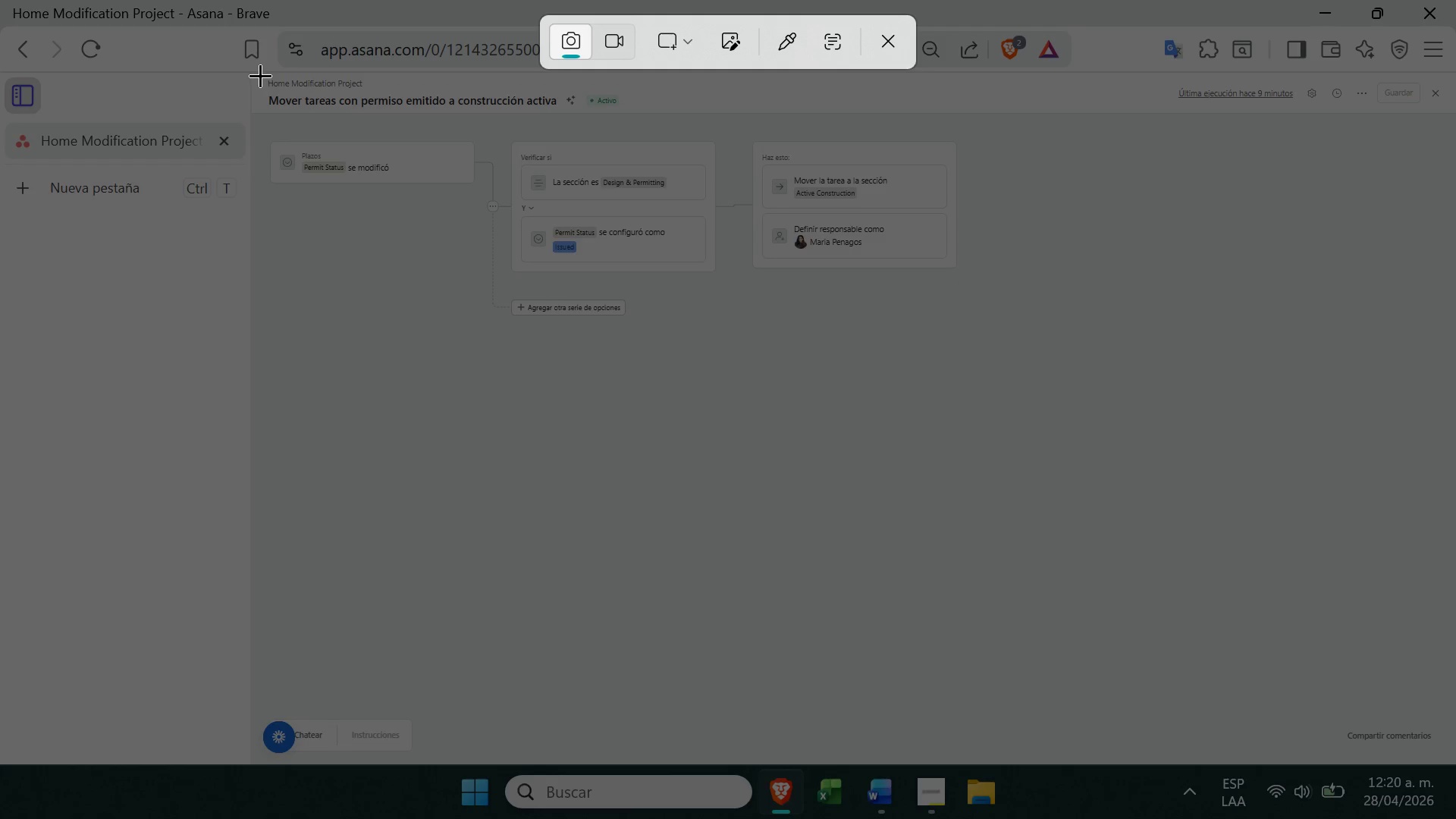 
left_click_drag(start_coordinate=[254, 75], to_coordinate=[1049, 328])
 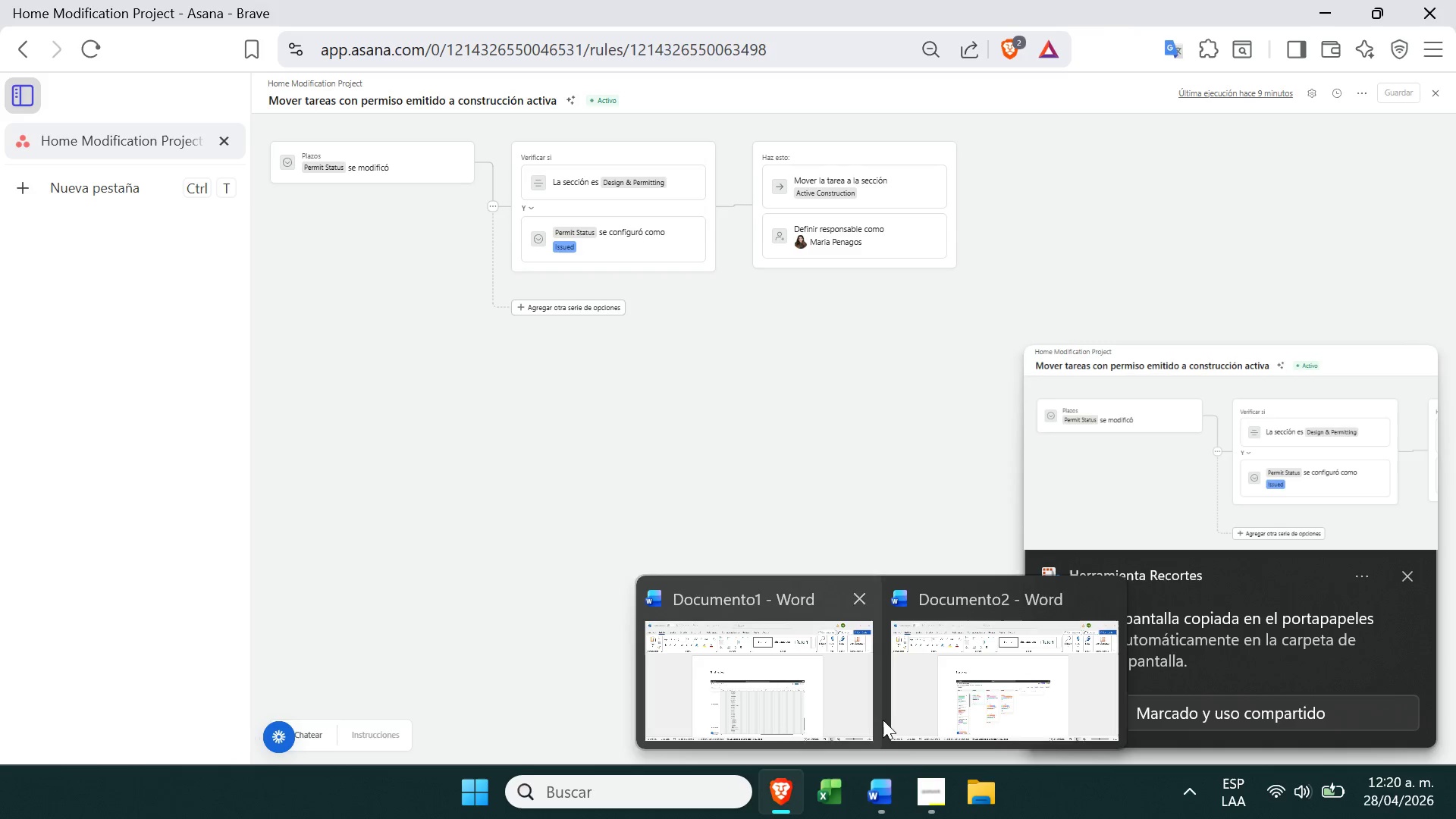 
right_click([861, 784])
 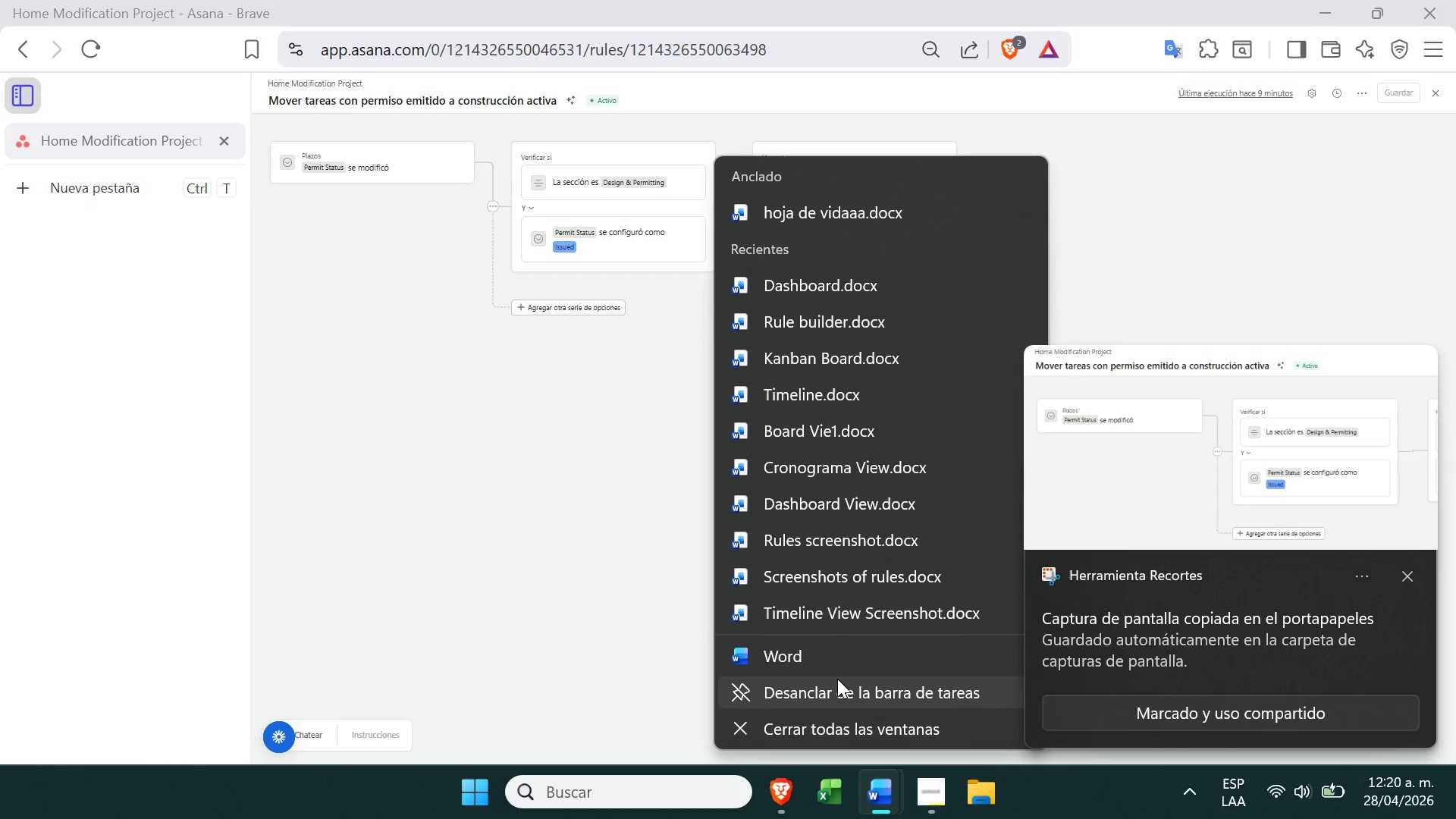 
left_click([836, 664])
 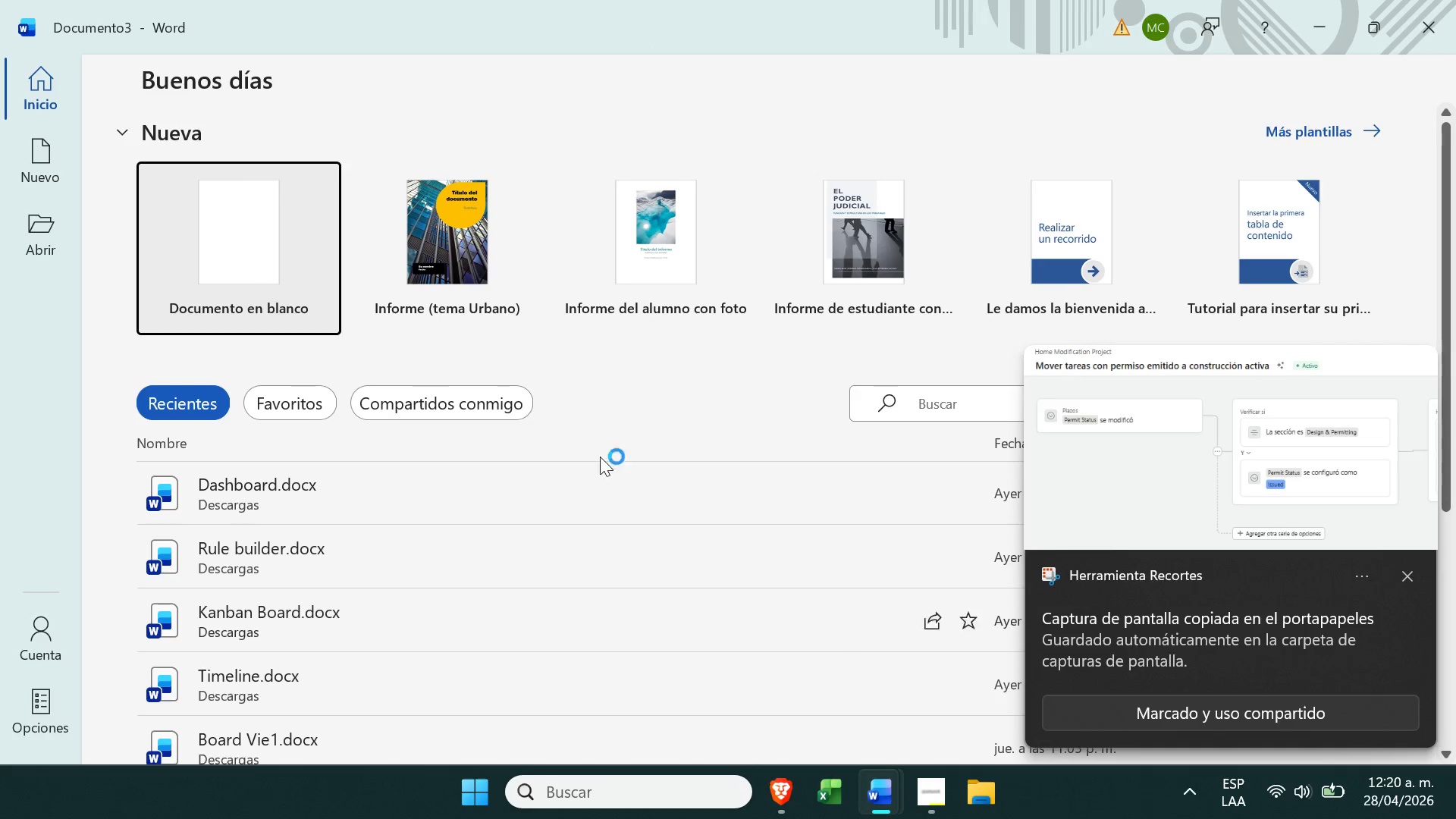 
left_click([263, 261])
 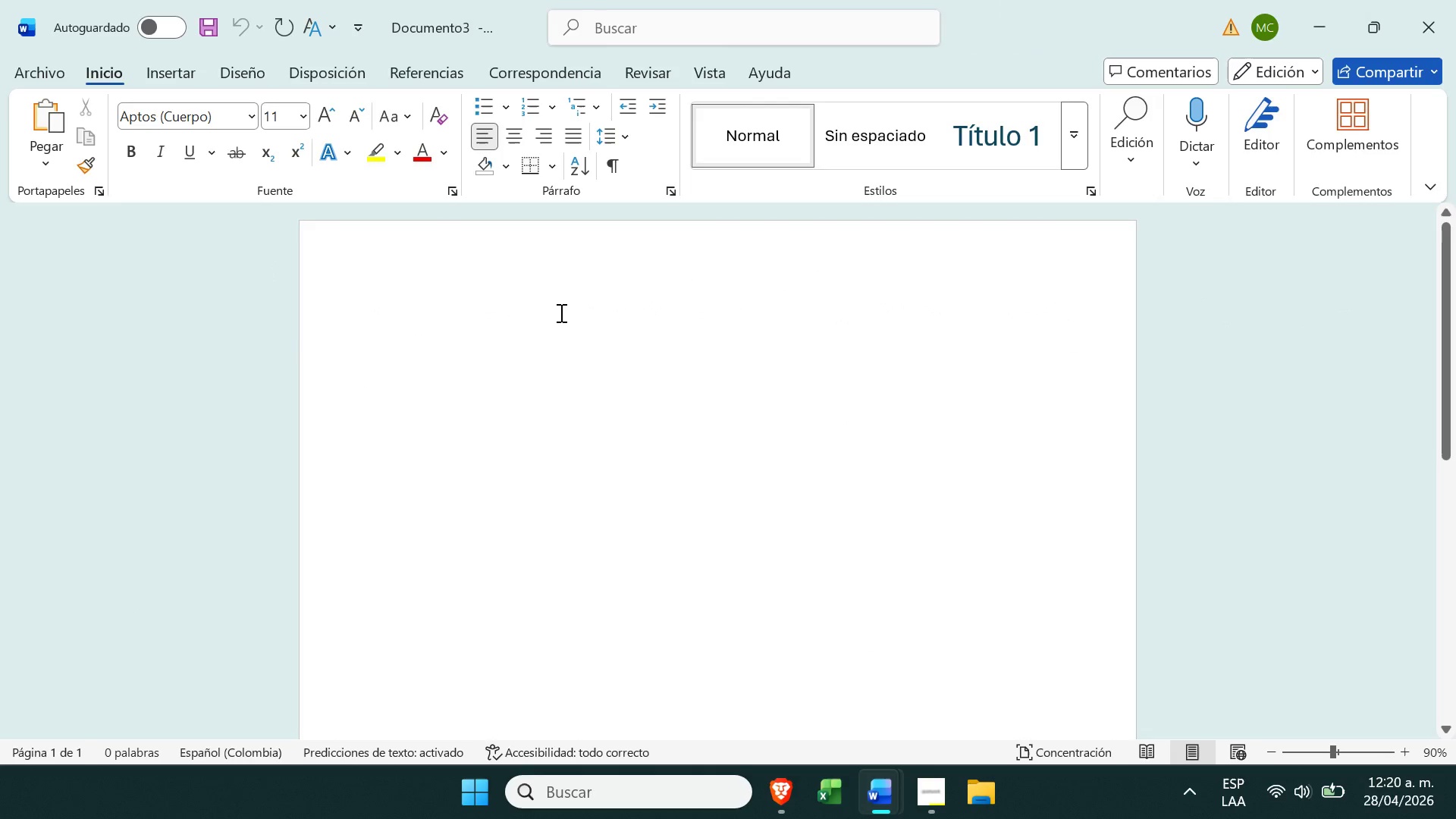 
key(Control+ControlLeft)
 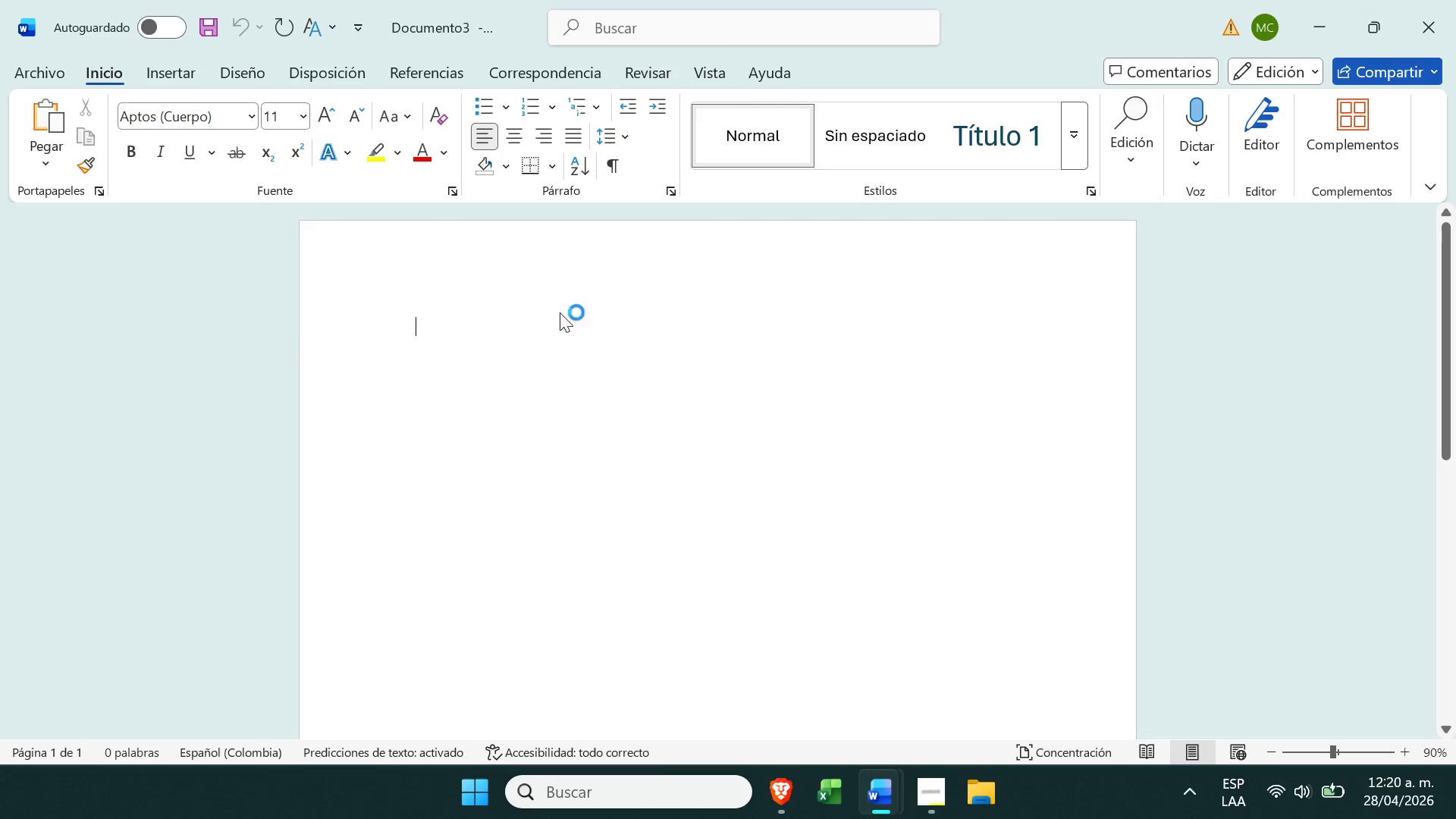 
key(Control+V)
 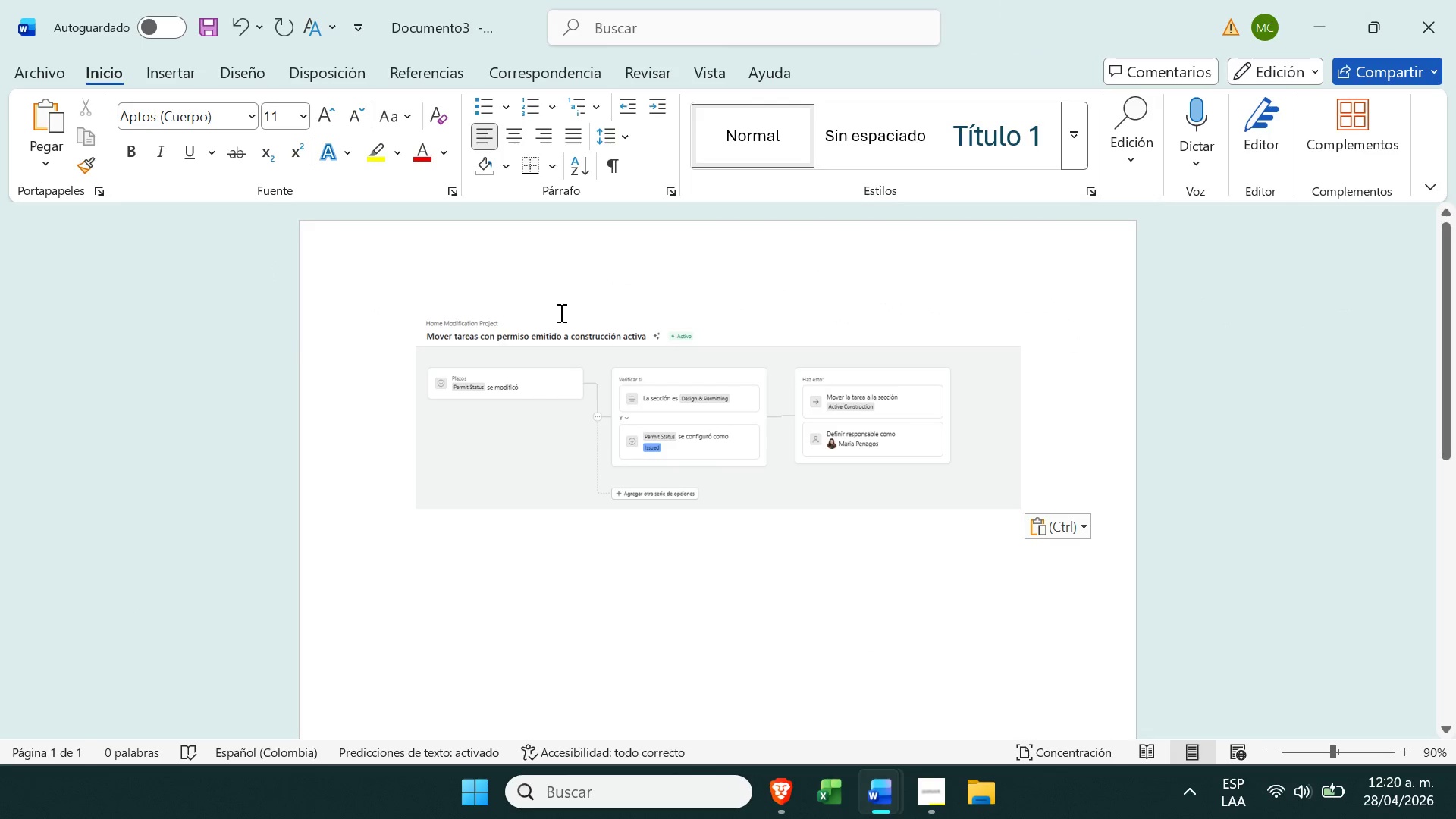 
left_click([560, 312])
 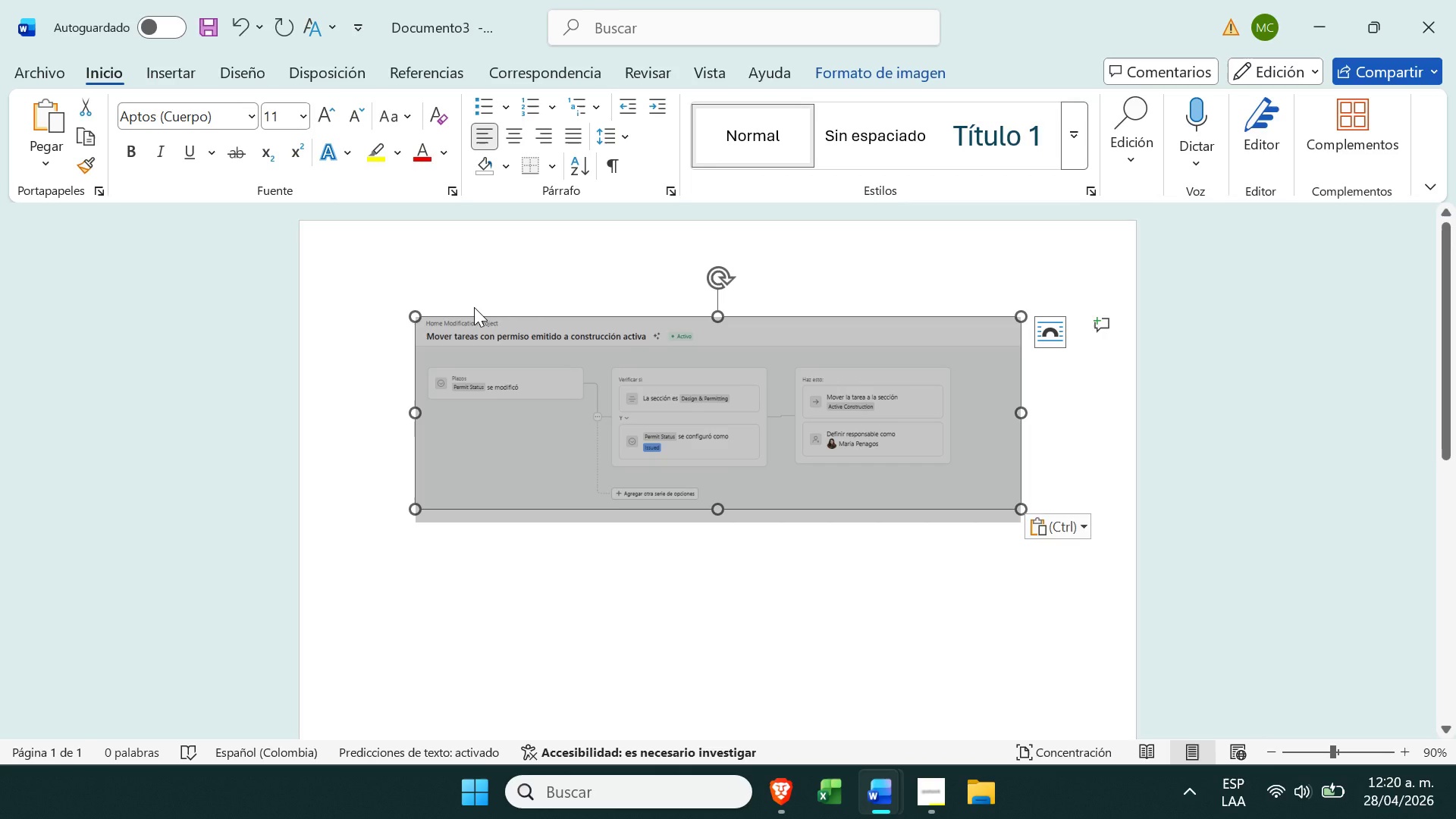 
key(Backspace)
type(Rules )
 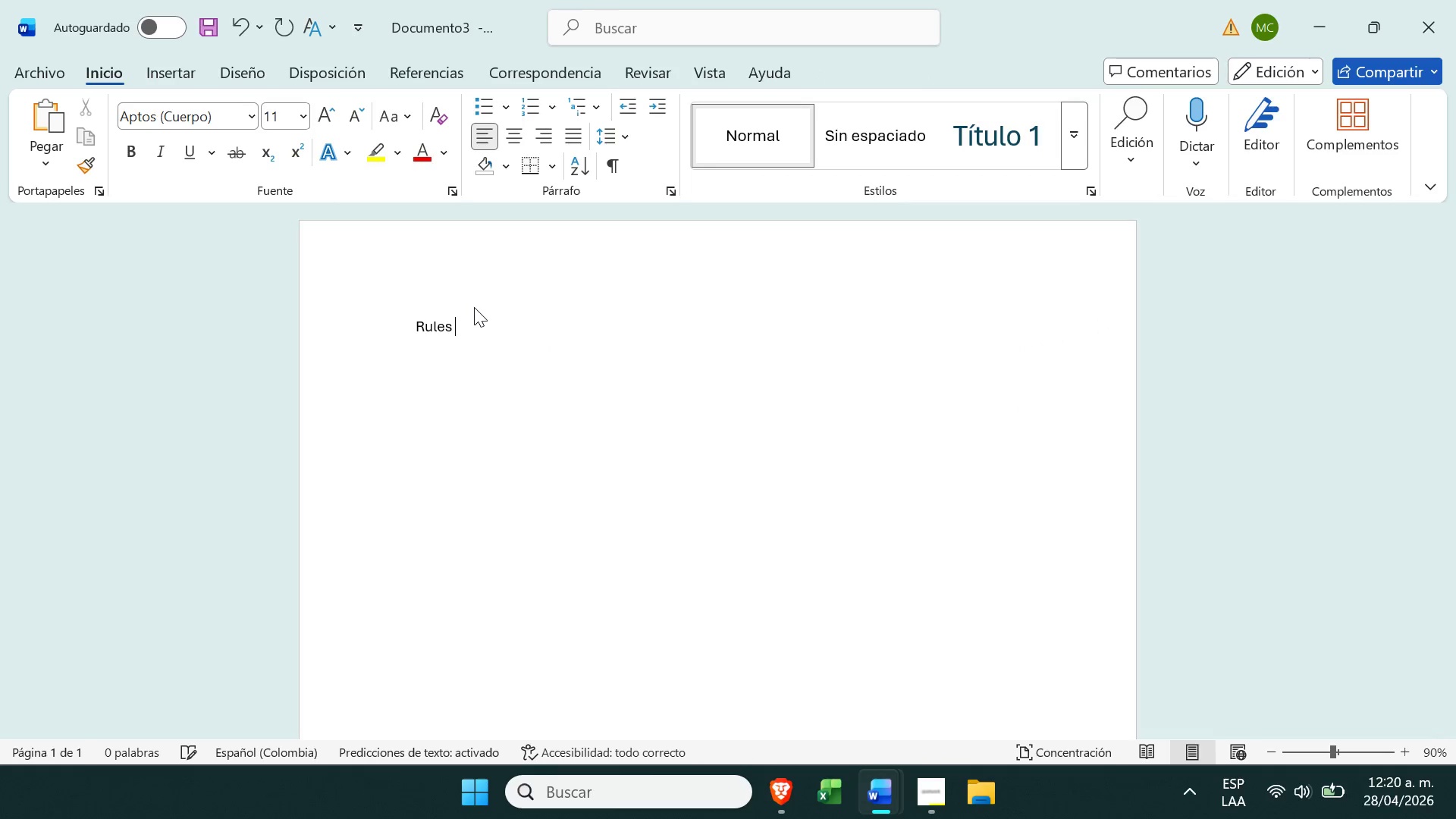 
key(Enter)
 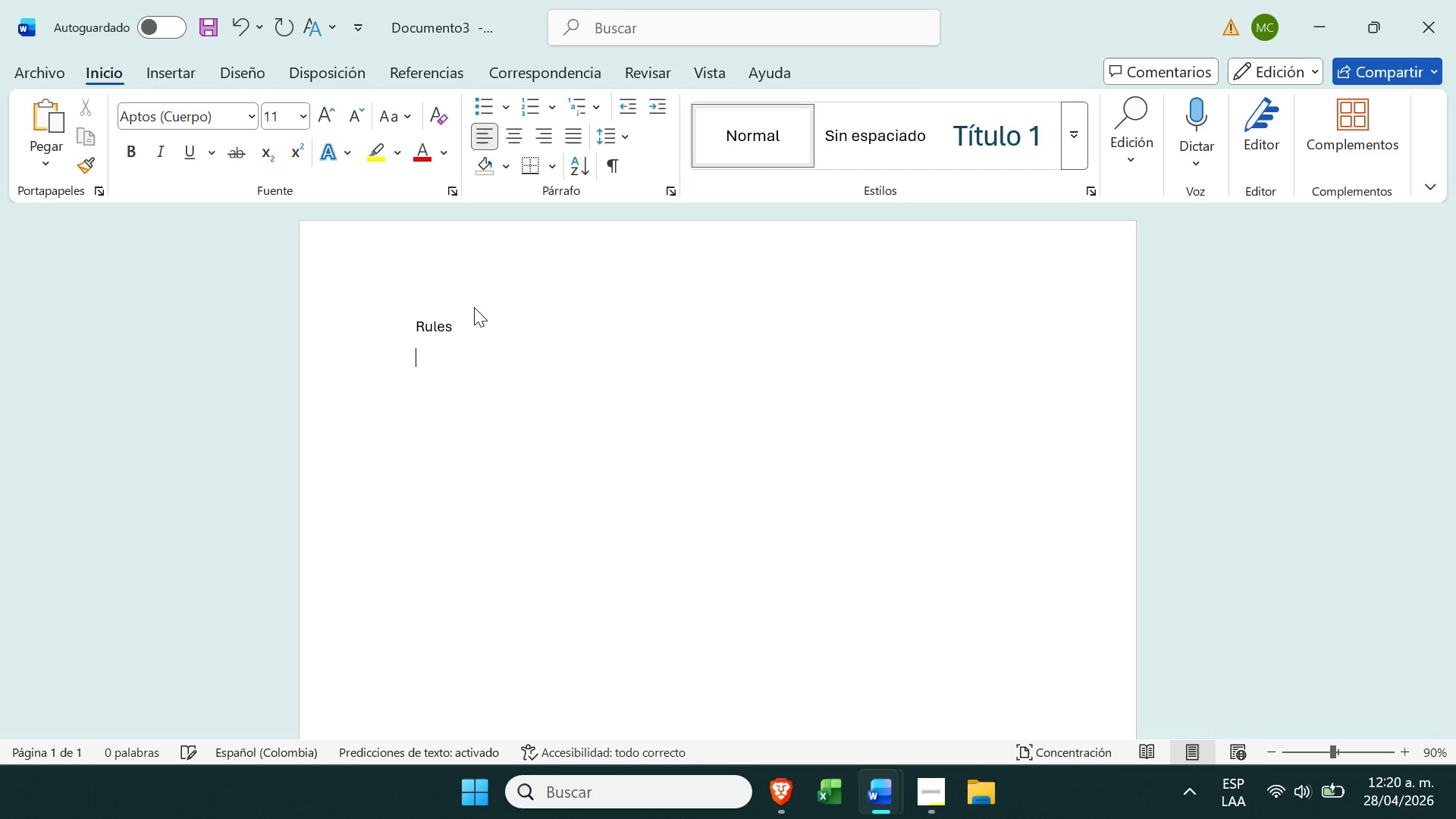 
key(Enter)
 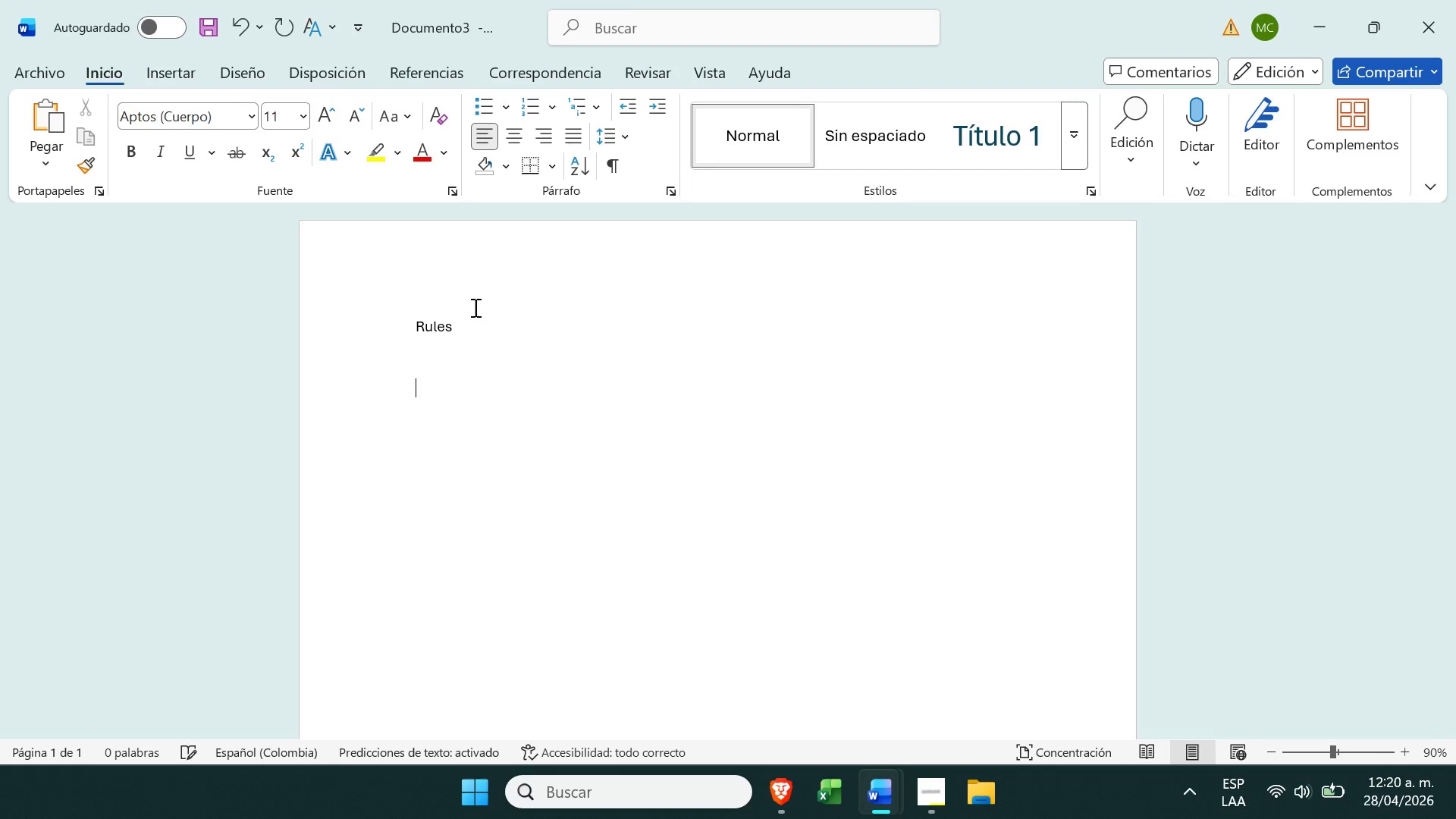 
key(Control+ControlLeft)
 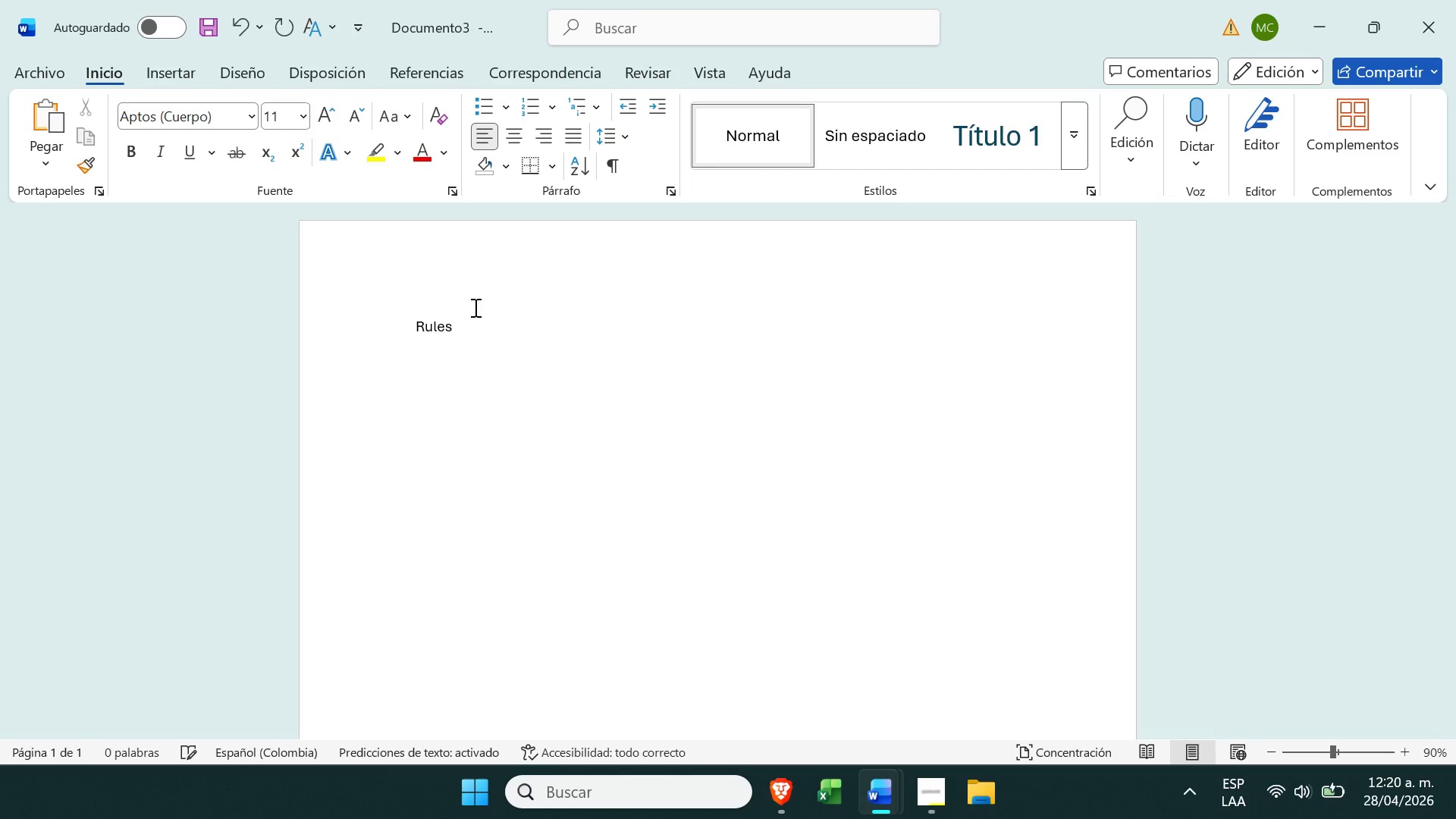 
key(Control+V)
 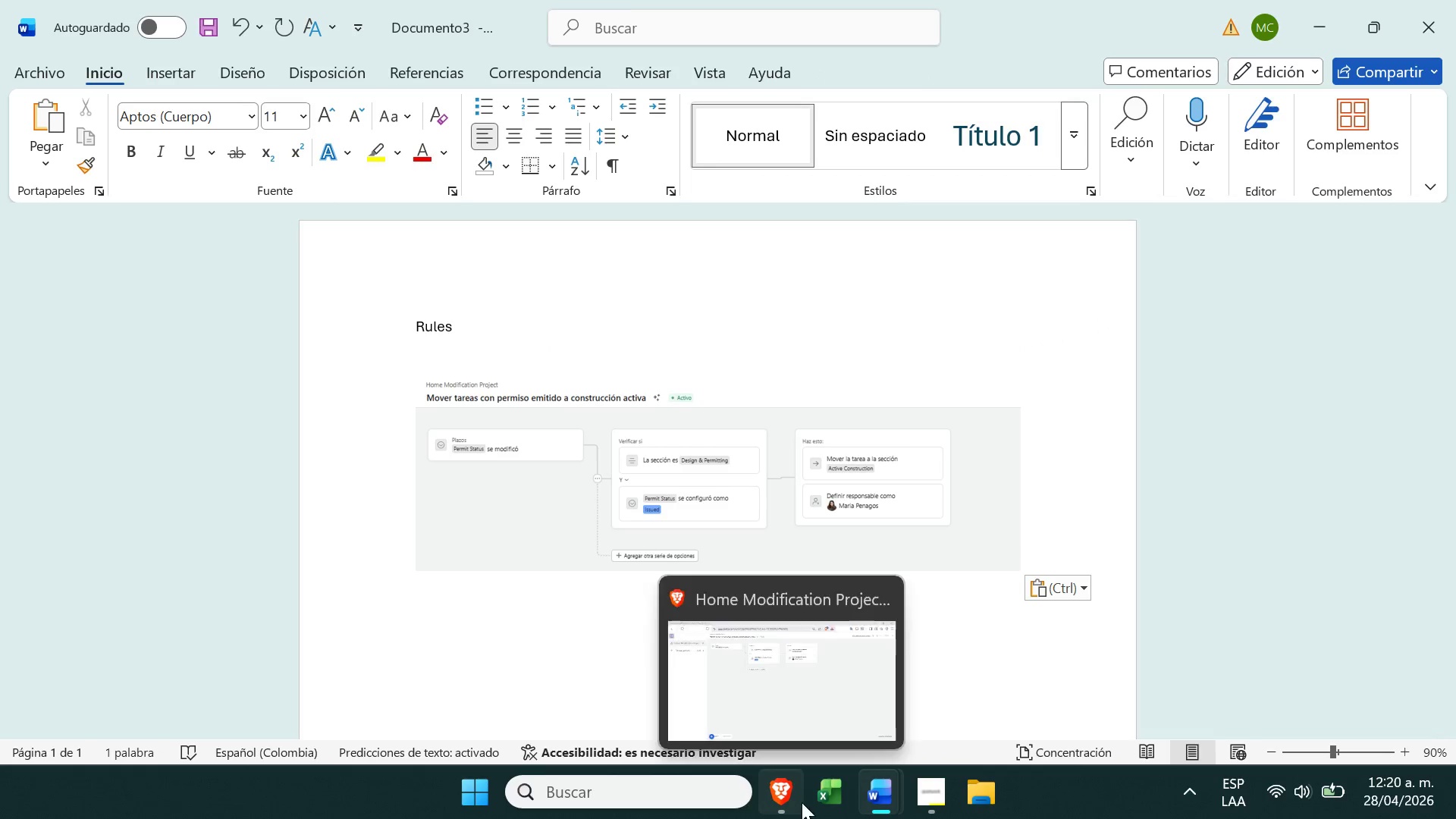 
left_click([793, 807])
 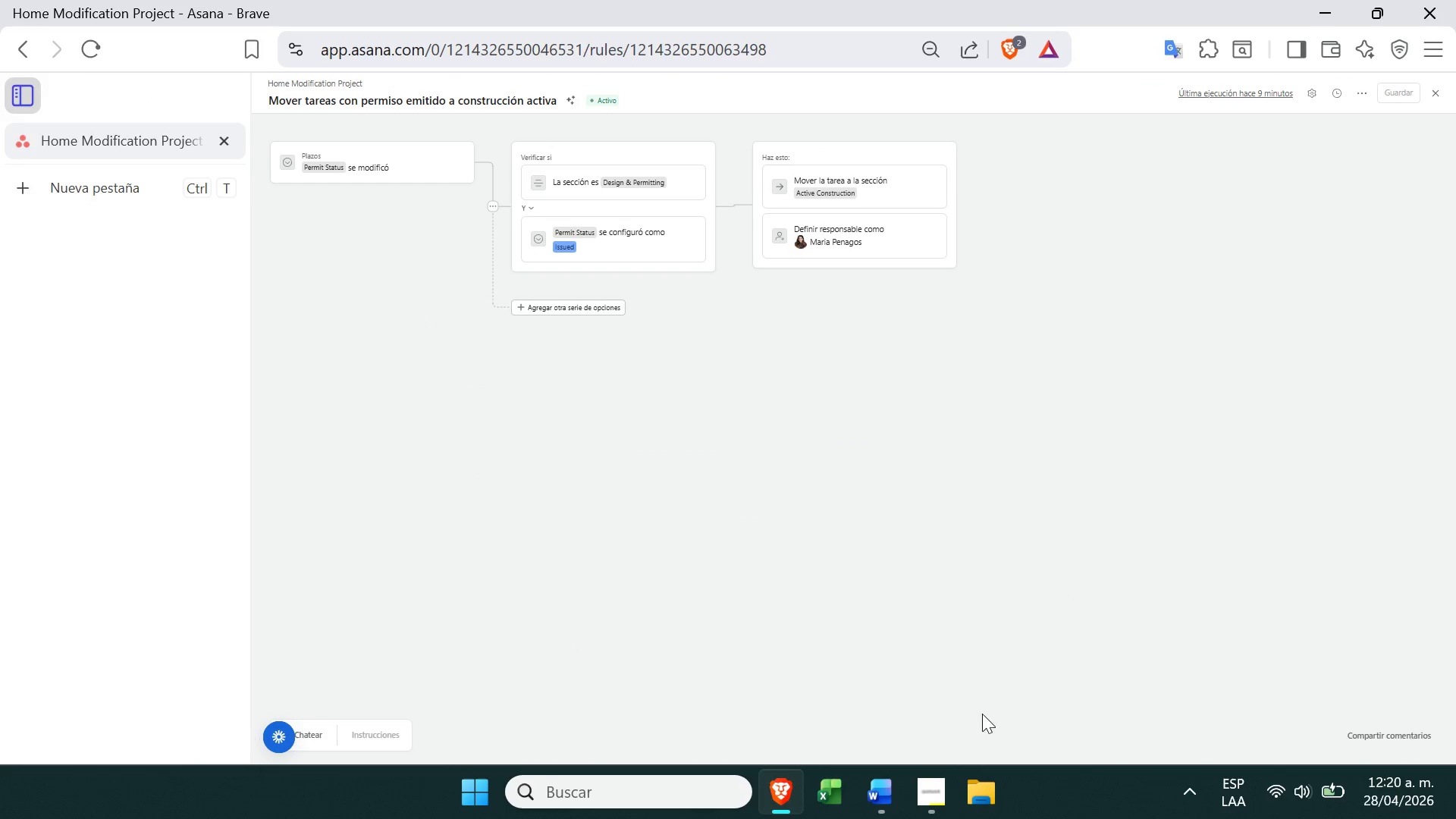 
left_click([926, 817])